 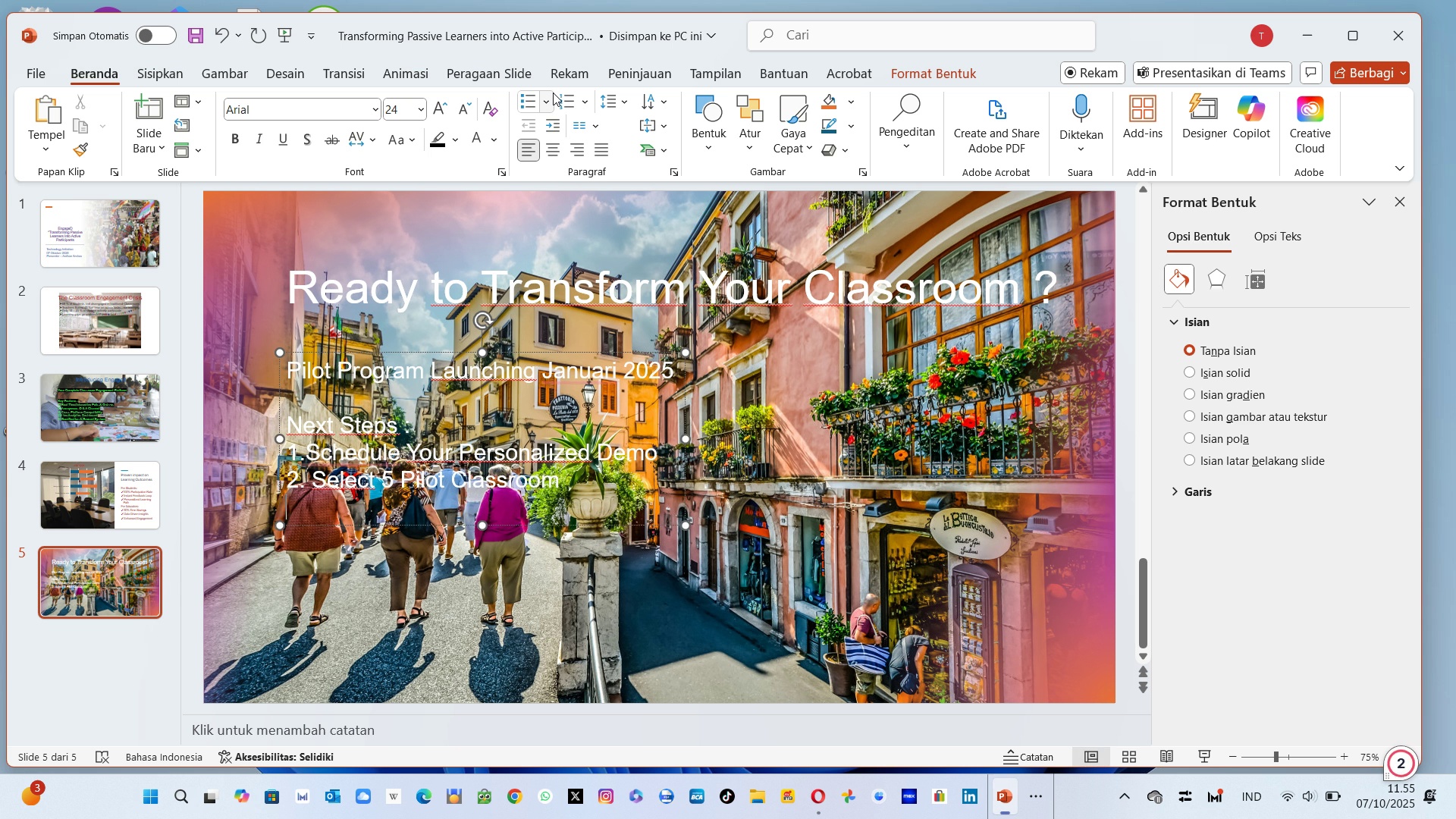 
key(3)
 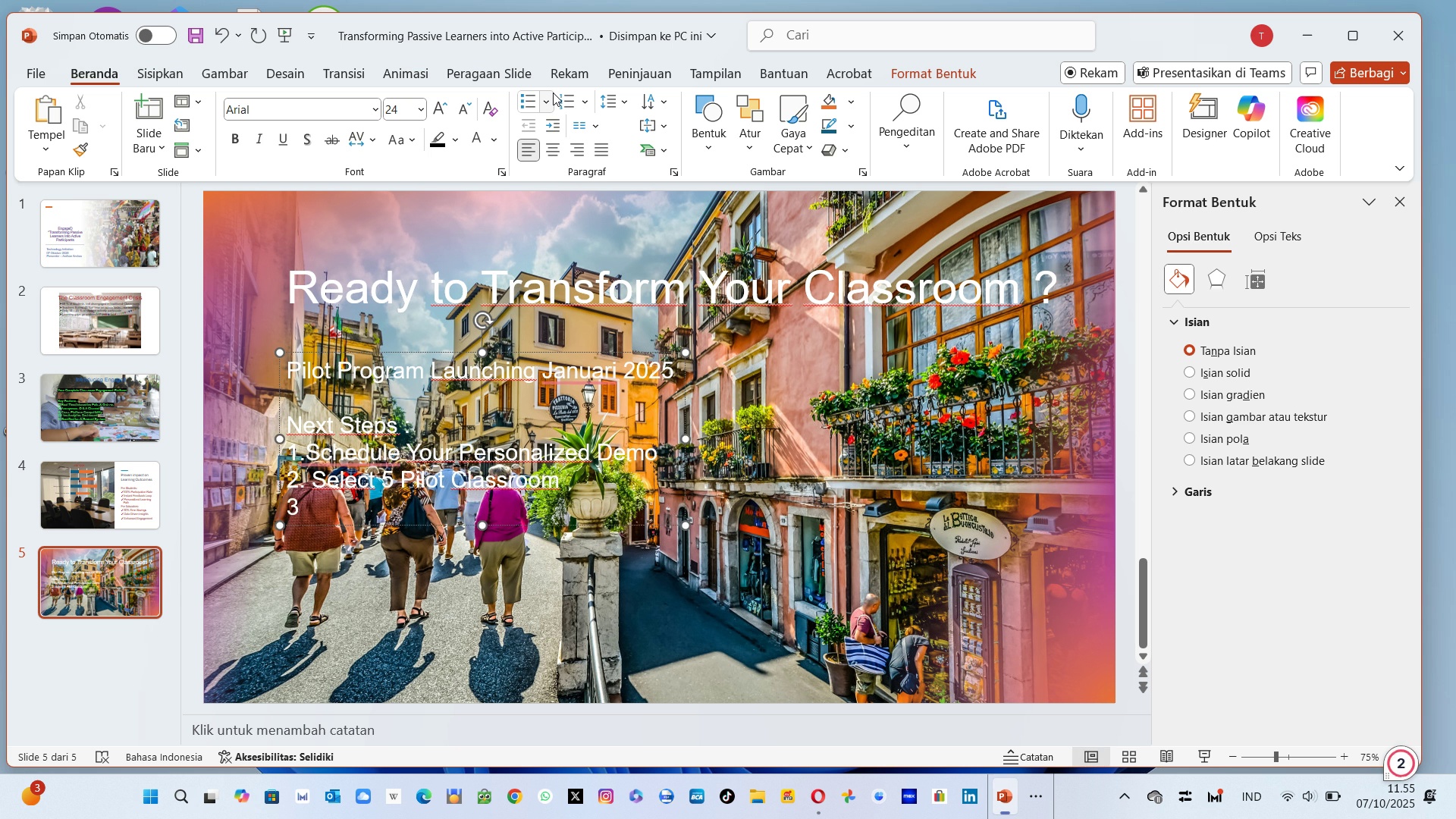 
key(Period)
 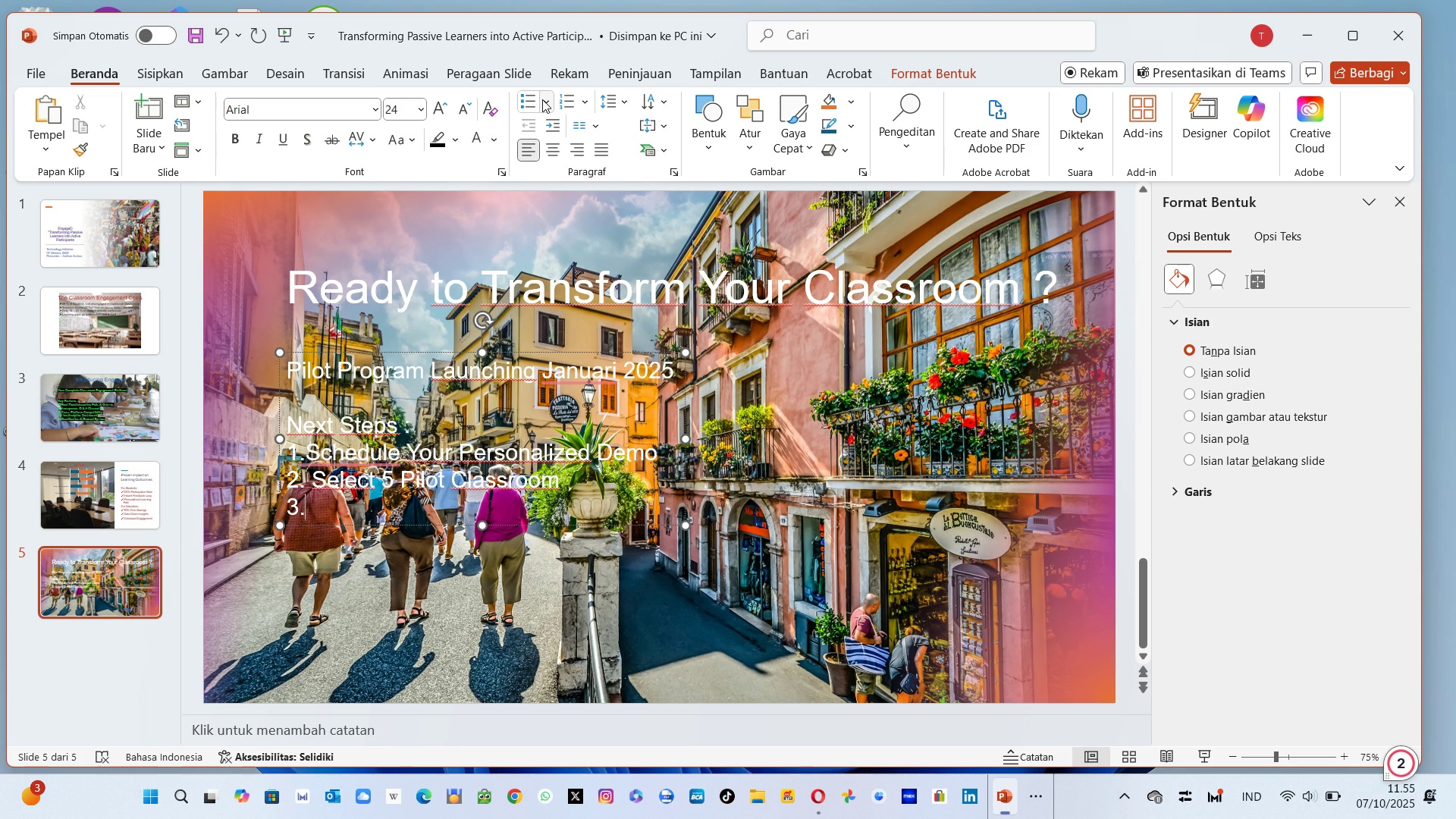 
wait(10.92)
 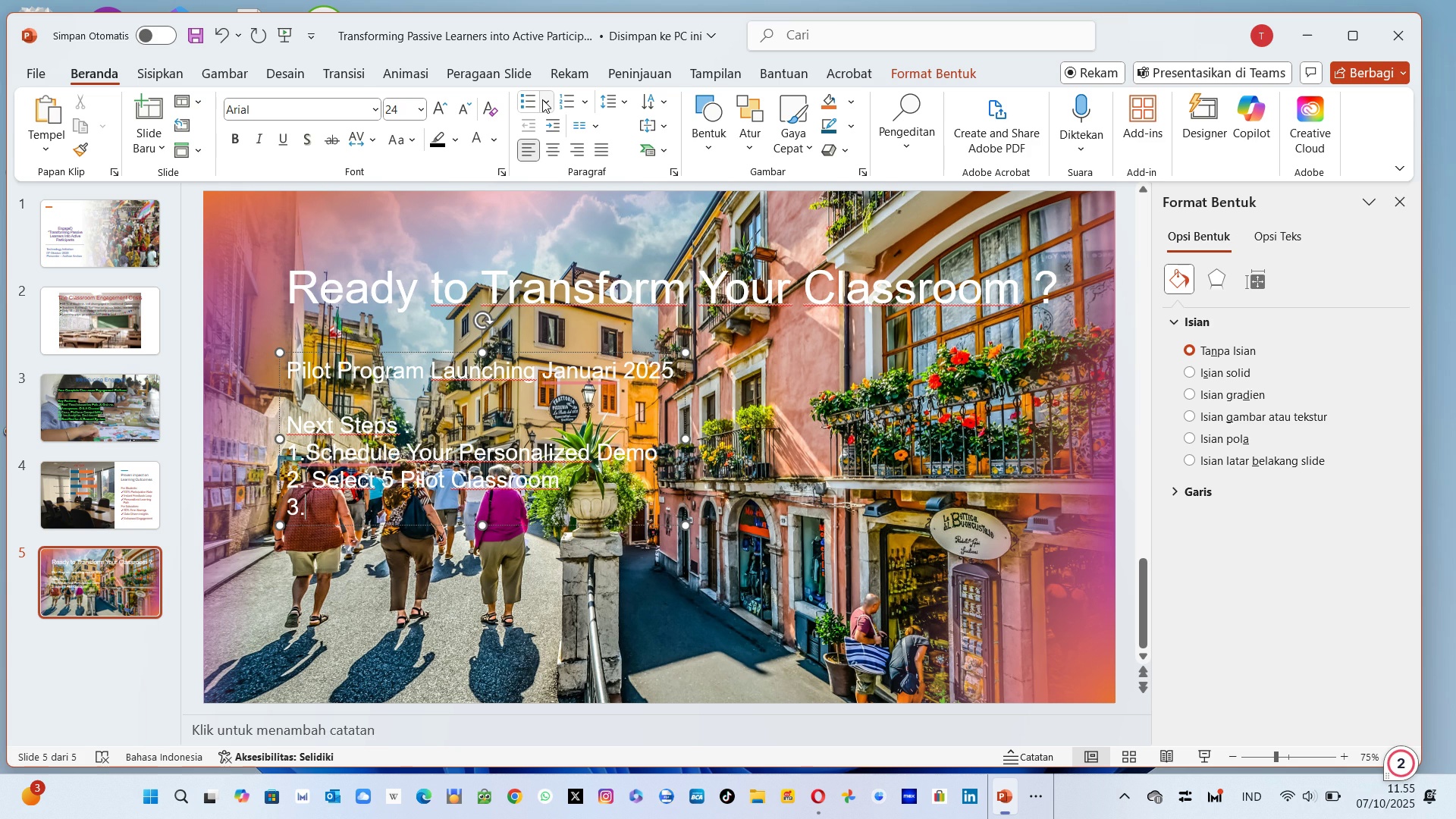 
type(98 Days Free)
 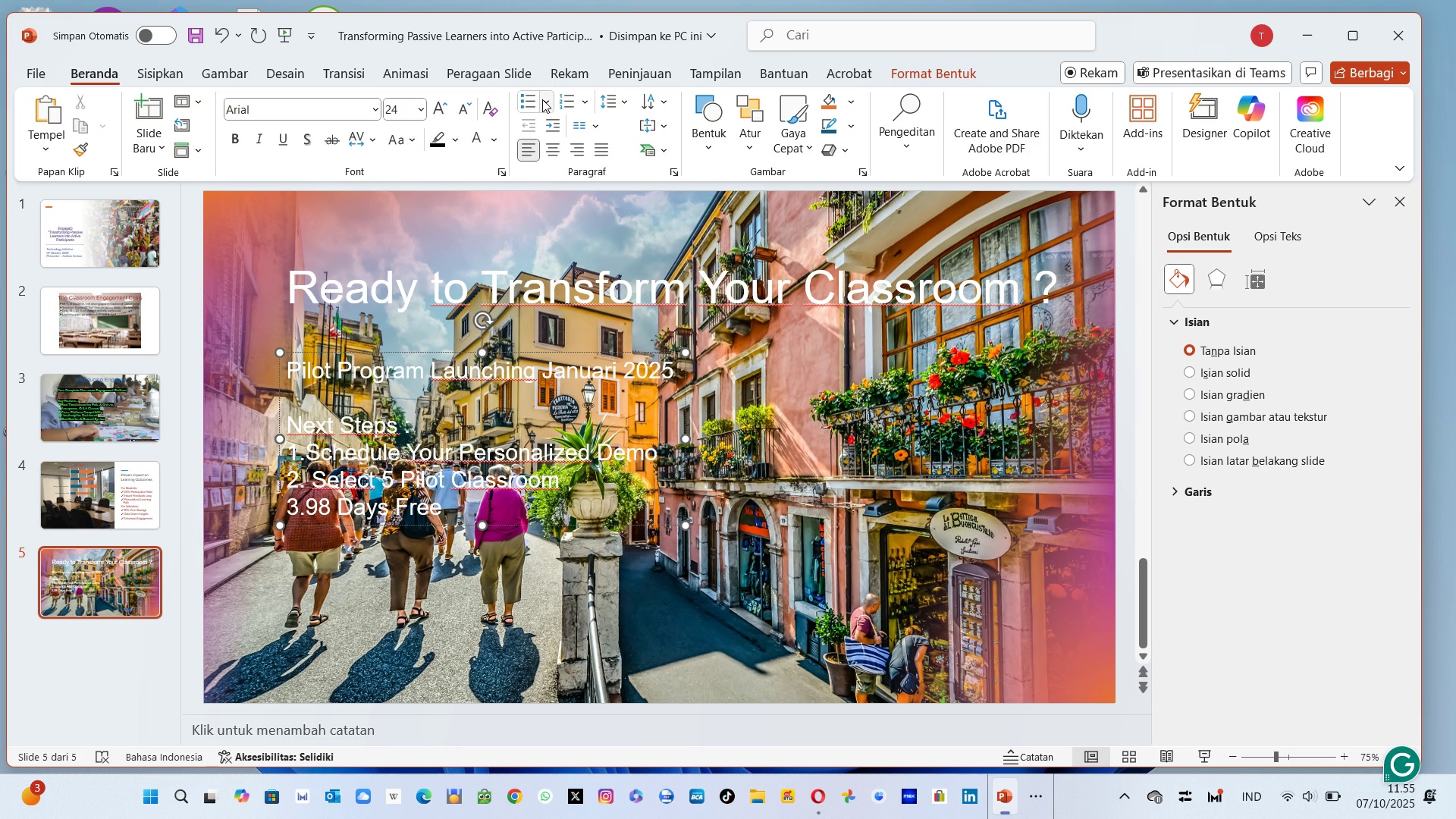 
wait(5.67)
 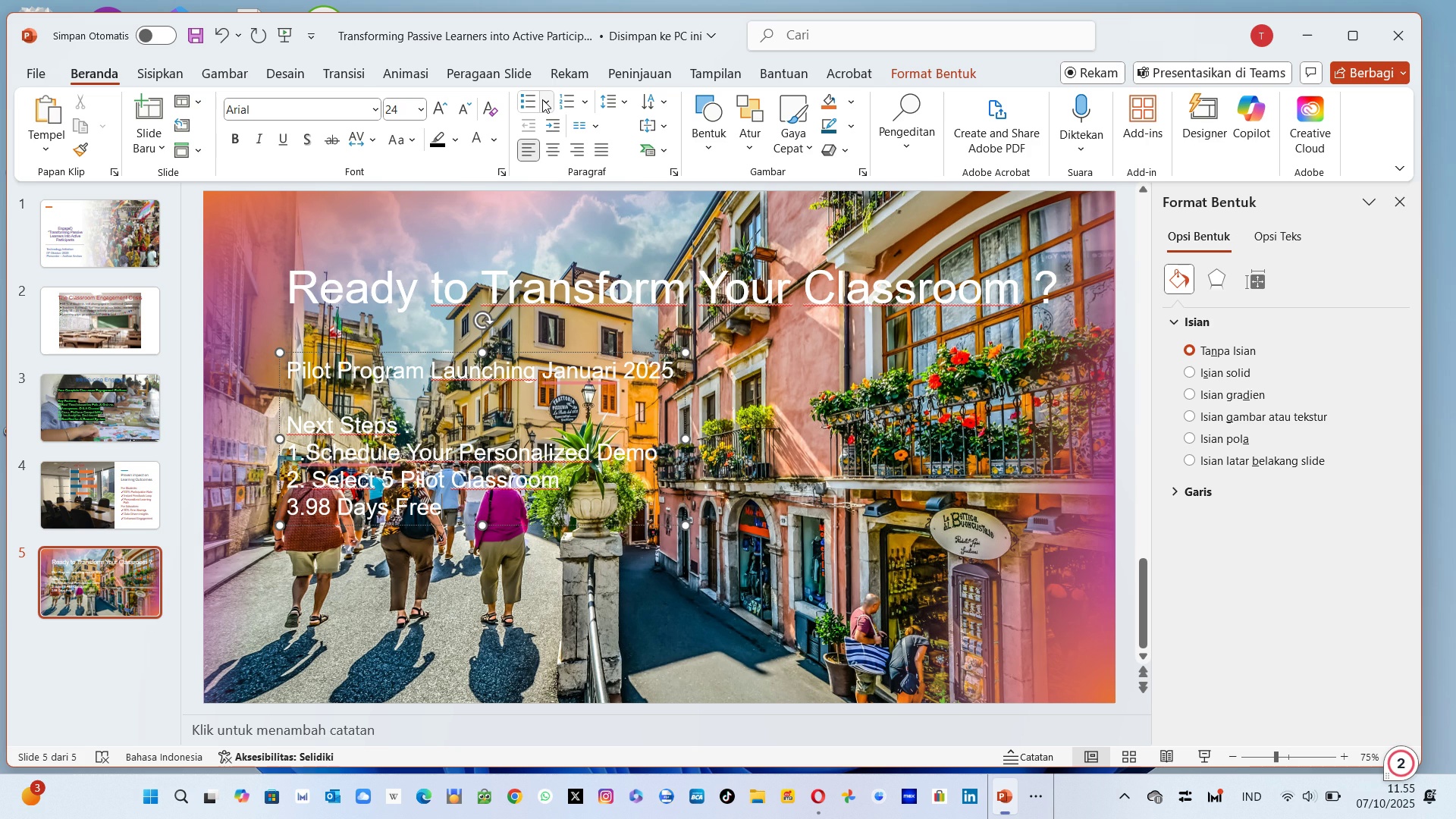 
key(Backspace)
key(Backspace)
key(Backspace)
key(Backspace)
key(Backspace)
key(Backspace)
key(Backspace)
key(Backspace)
key(Backspace)
key(Backspace)
type(-Days)
 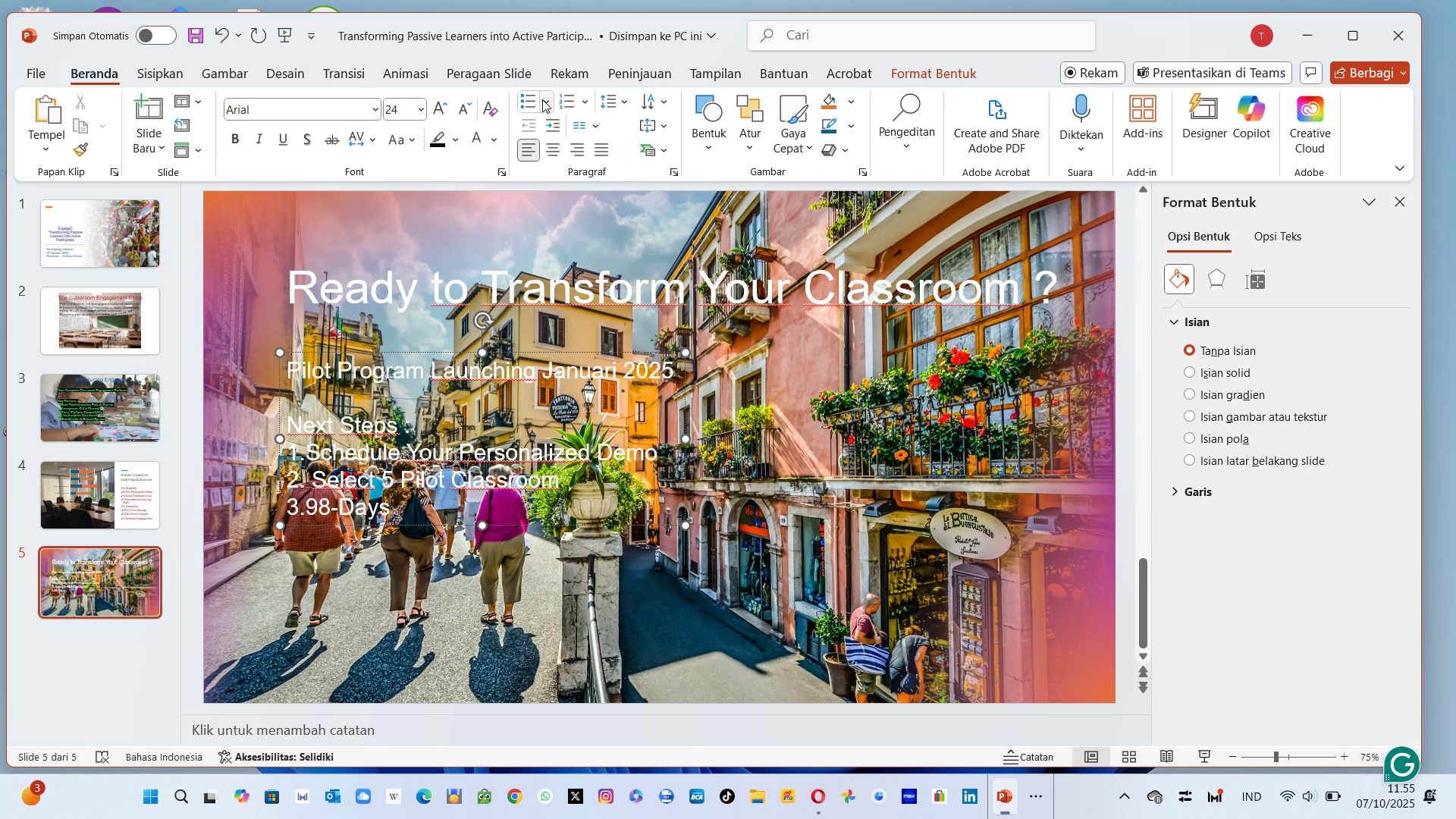 
key(Backspace)
type( Free Premou)
key(Backspace)
key(Backspace)
type(oum)
key(Backspace)
key(Backspace)
key(Backspace)
type(ium trial)
key(Backspace)
key(Backspace)
key(Backspace)
key(Backspace)
type(T)
key(Backspace)
key(Backspace)
type(Trial)
 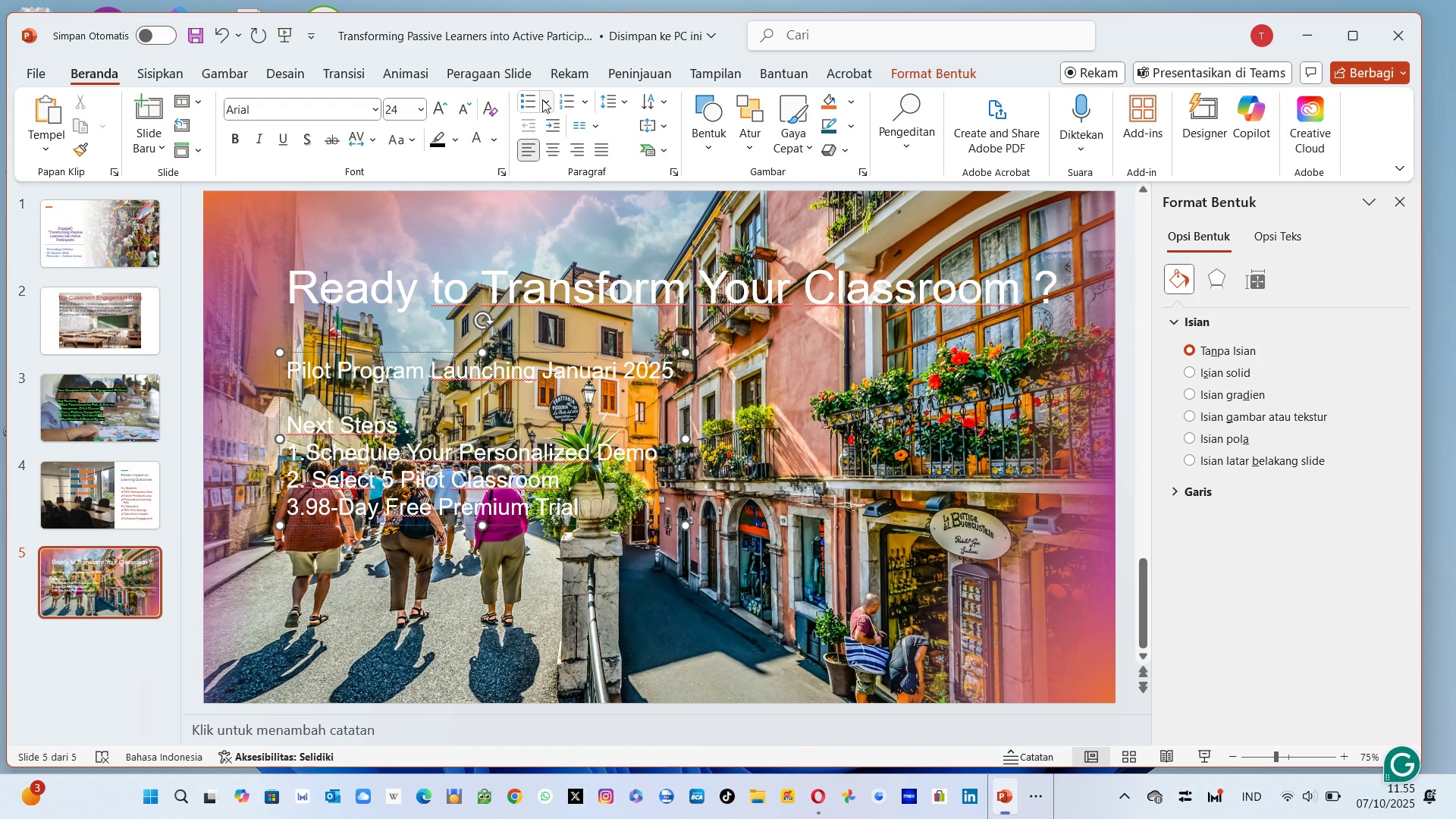 
key(Enter)
 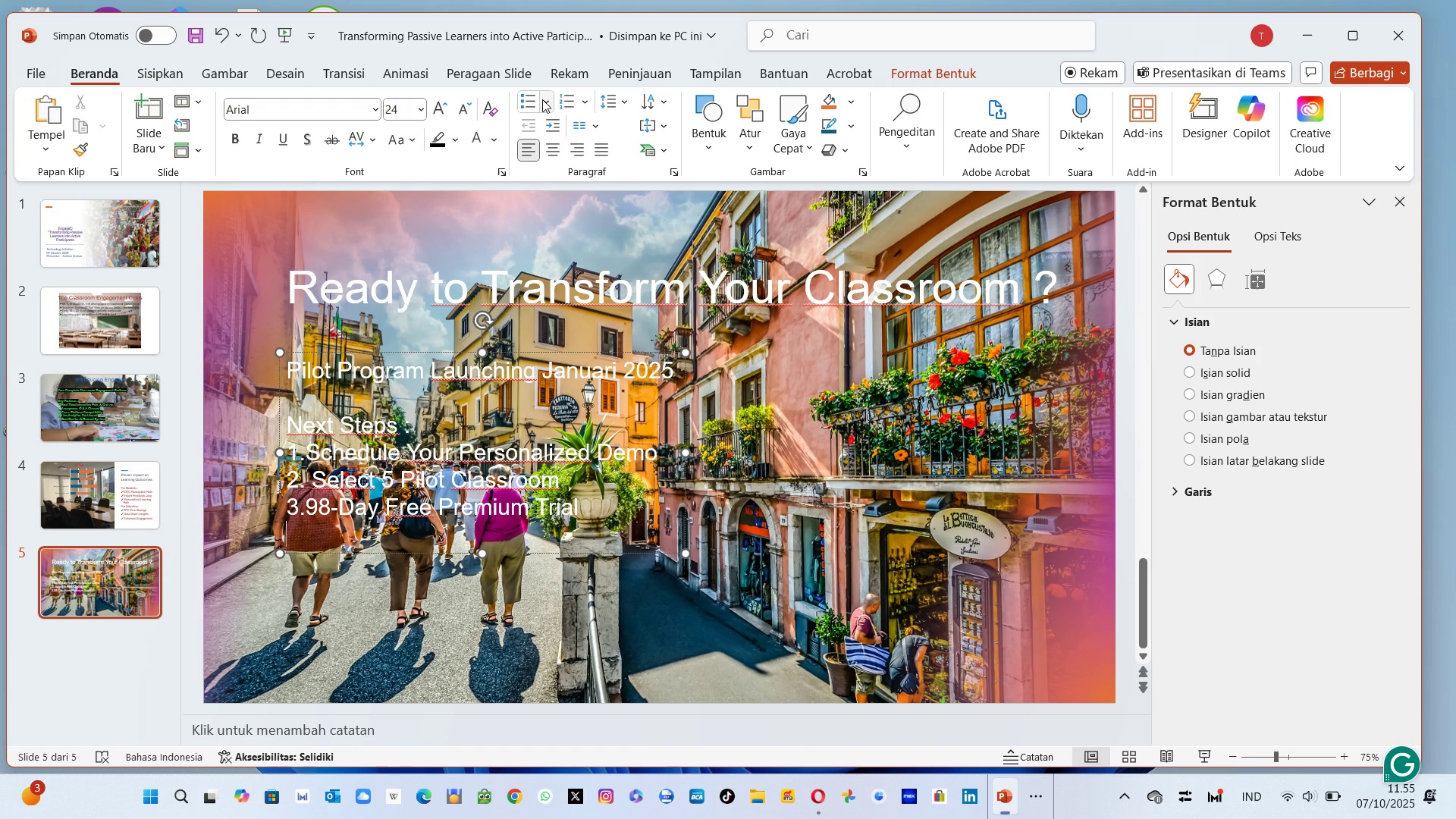 
key(4)
 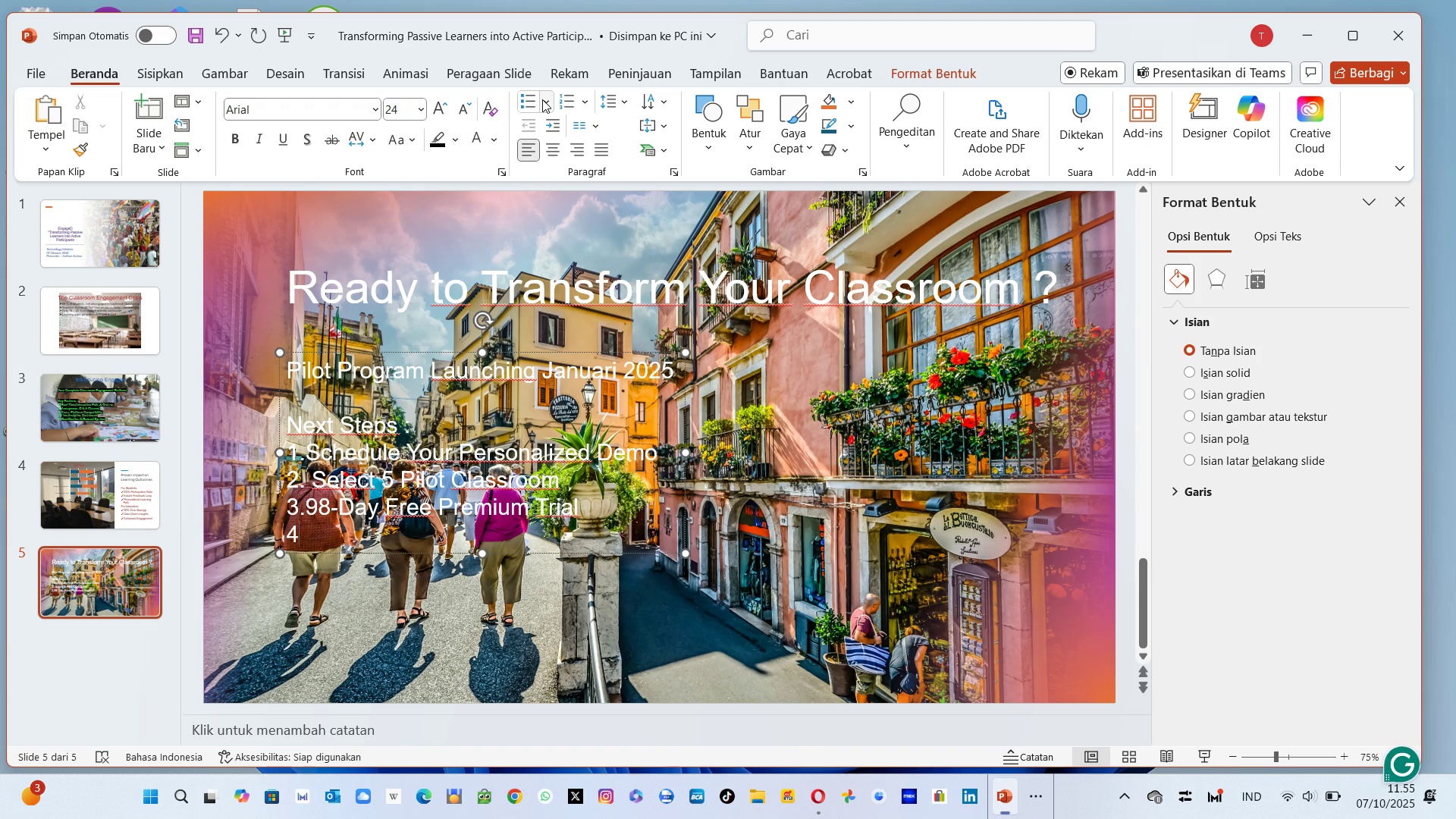 
key(Comma)
 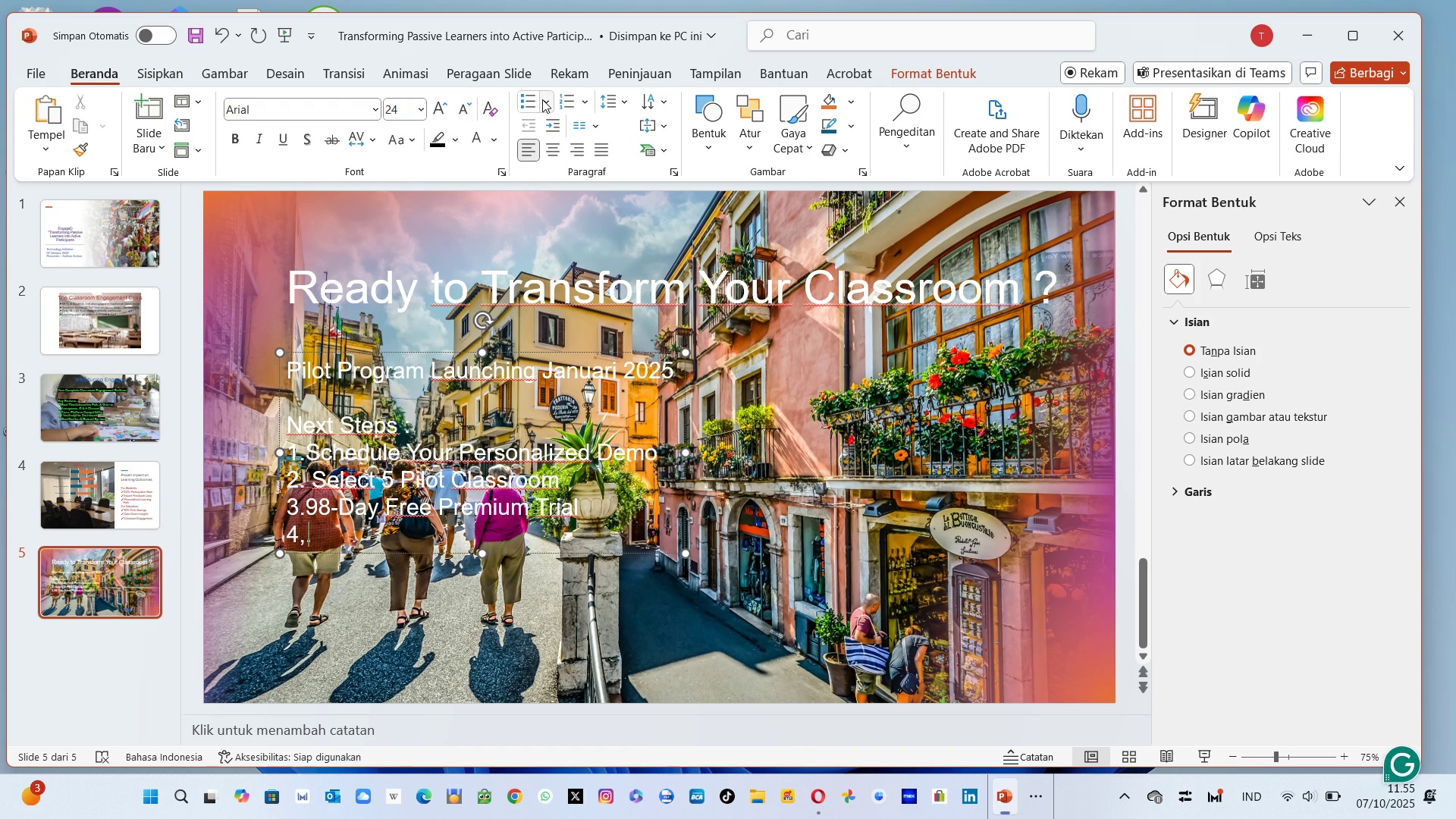 
key(Period)
 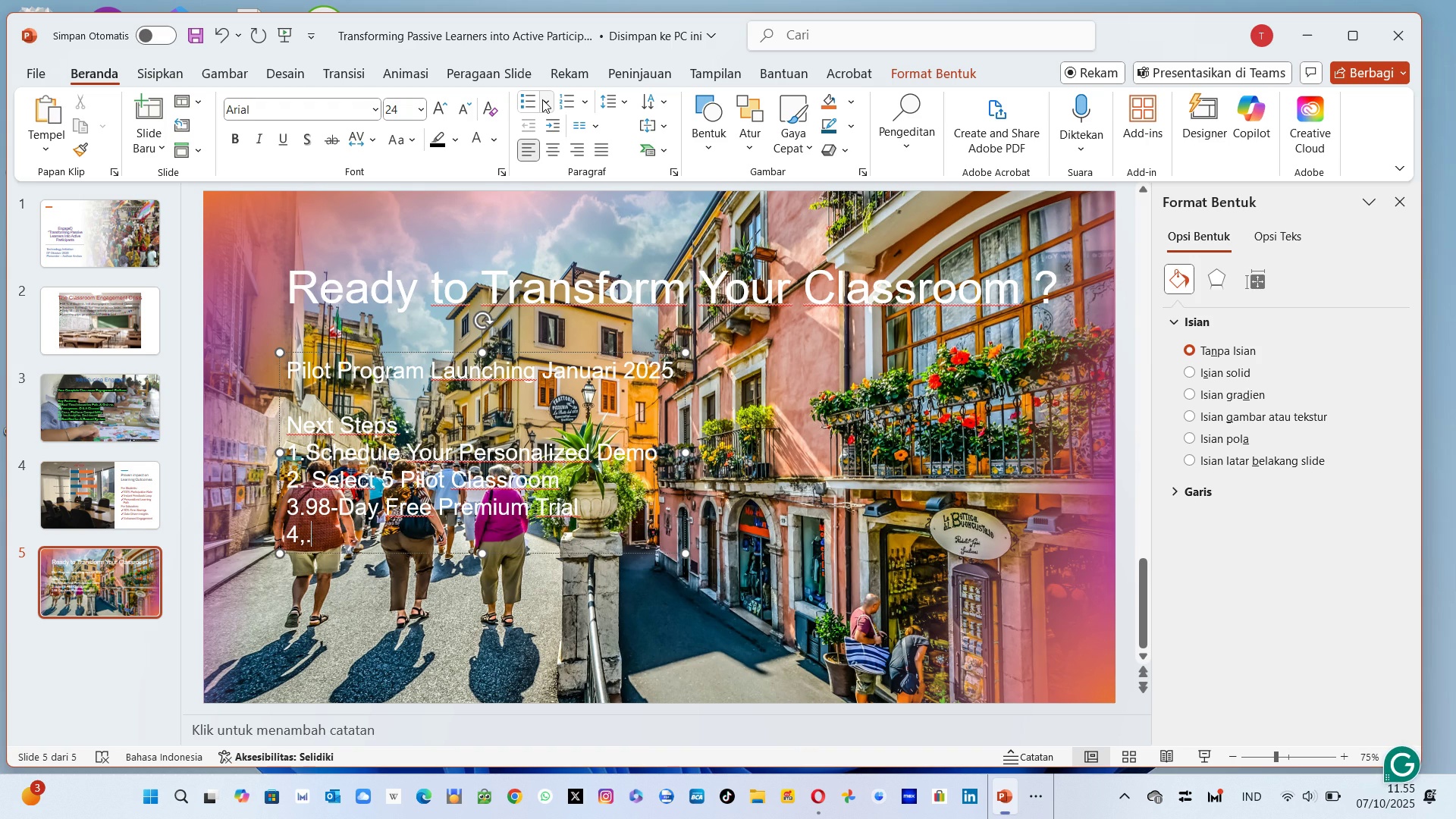 
key(Backspace)
 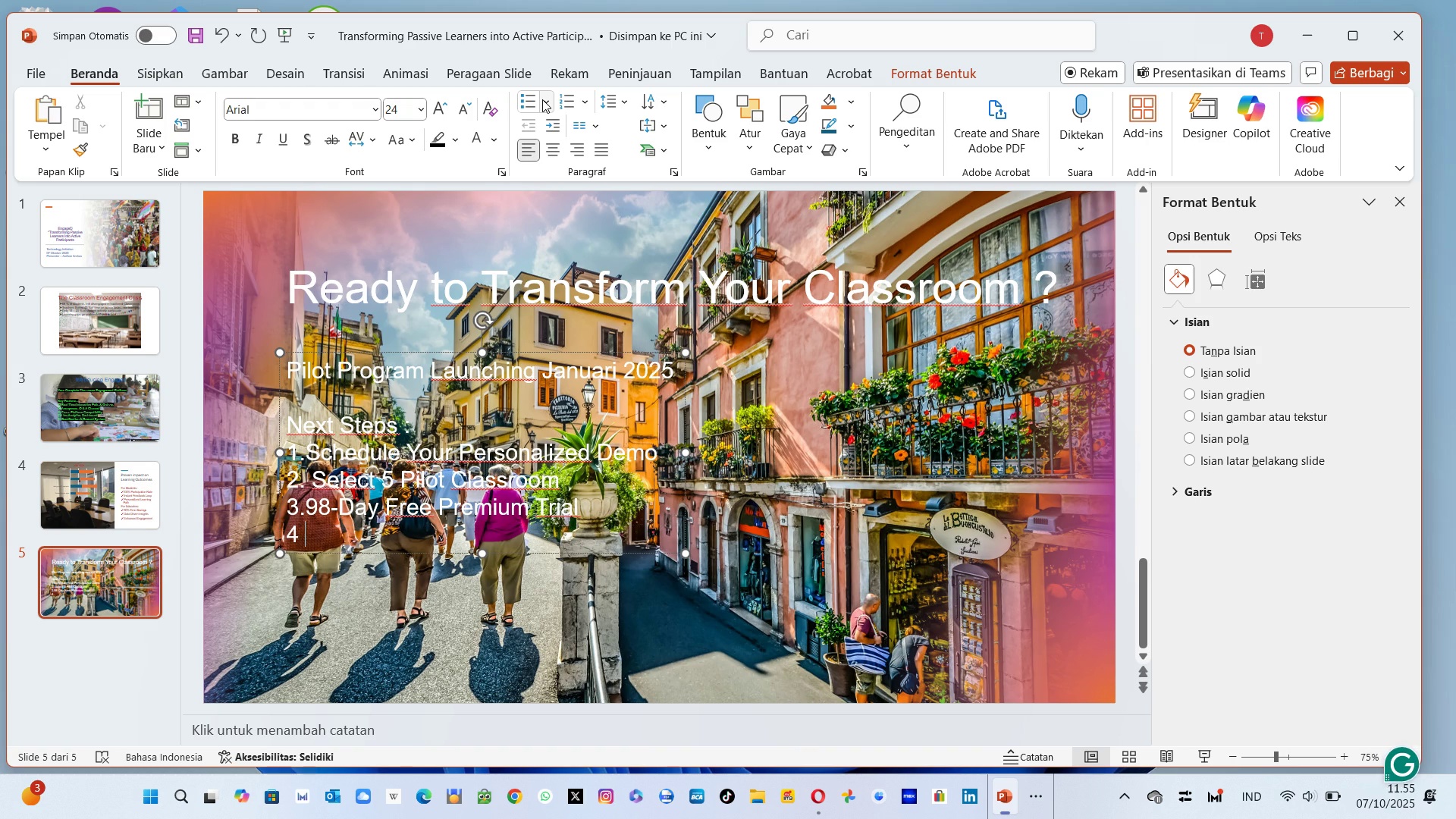 
key(Backspace)
 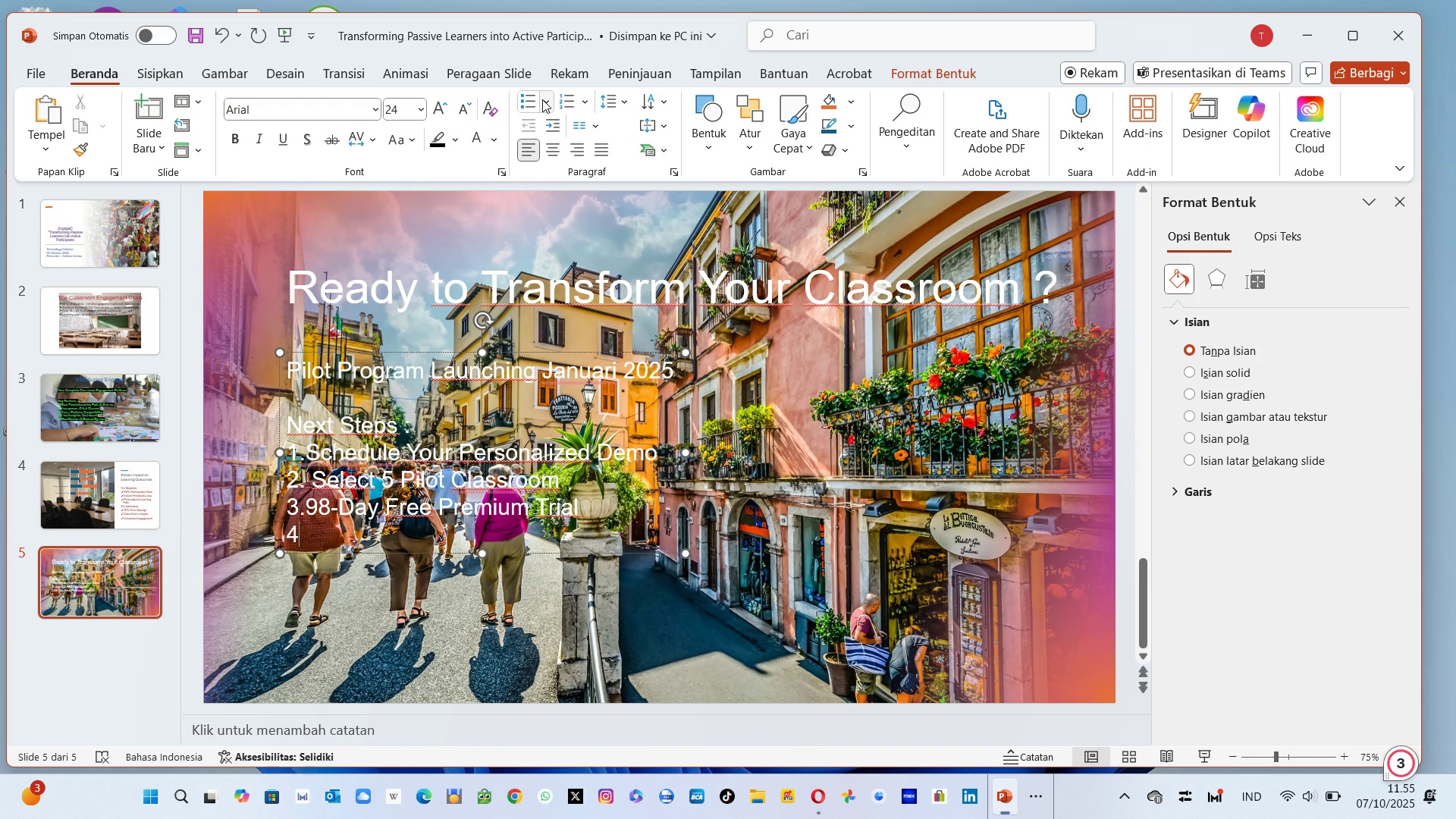 
key(Period)